 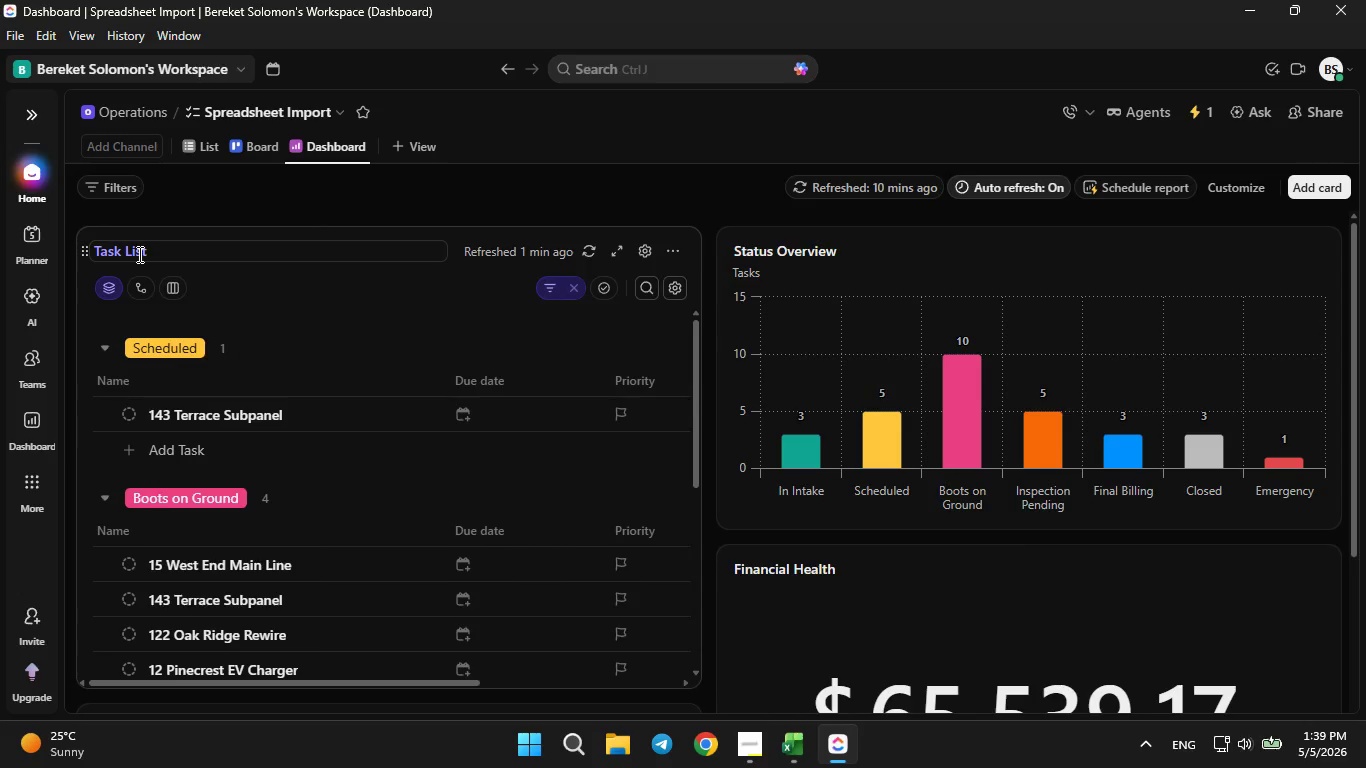 
hold_key(key=Backspace, duration=1.02)
 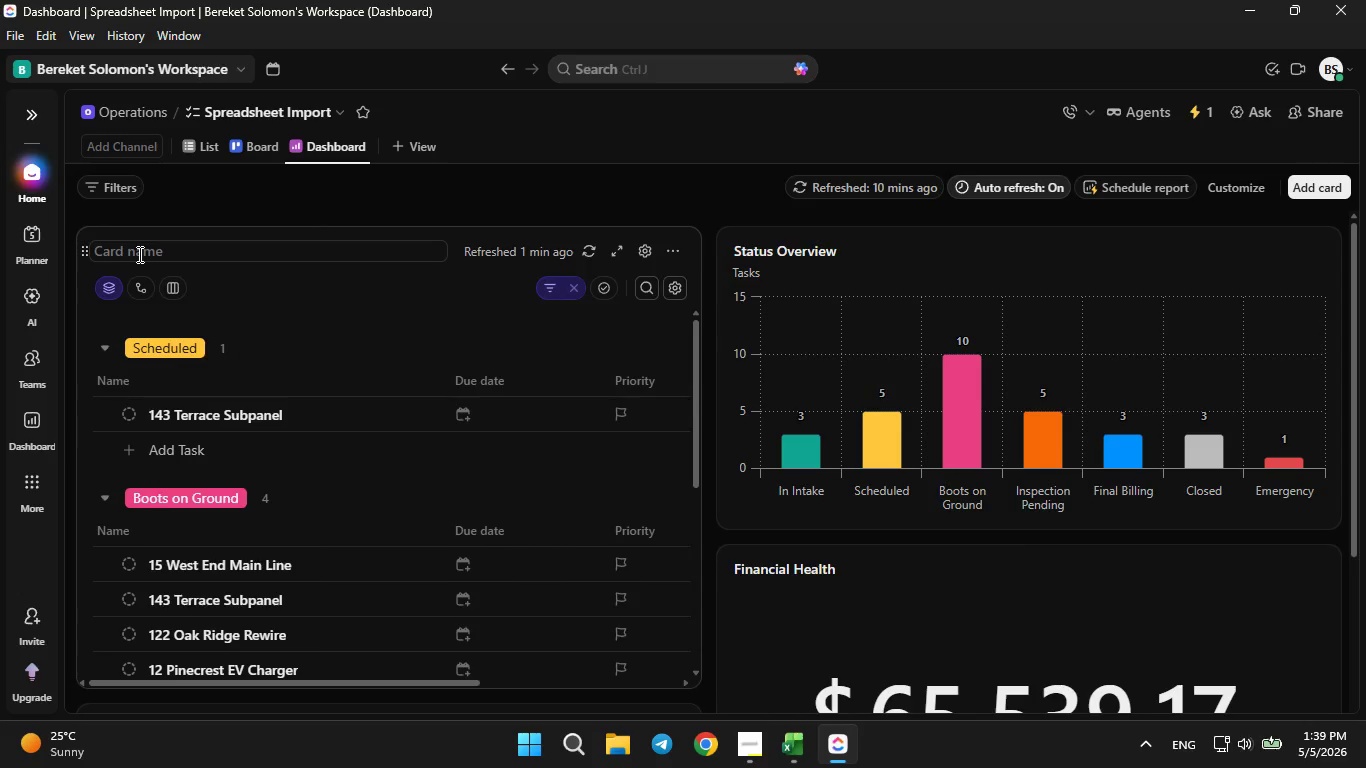 
type(Urgency List)
 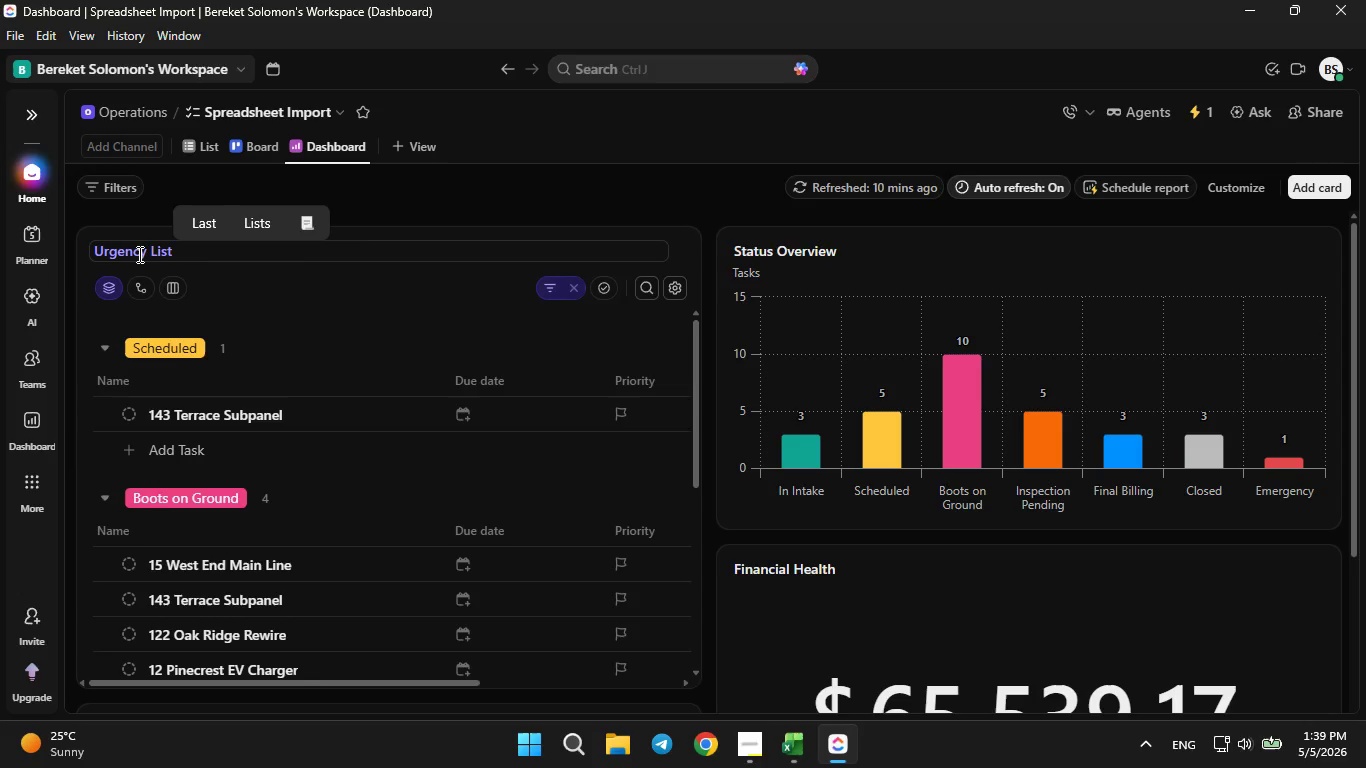 
key(Enter)
 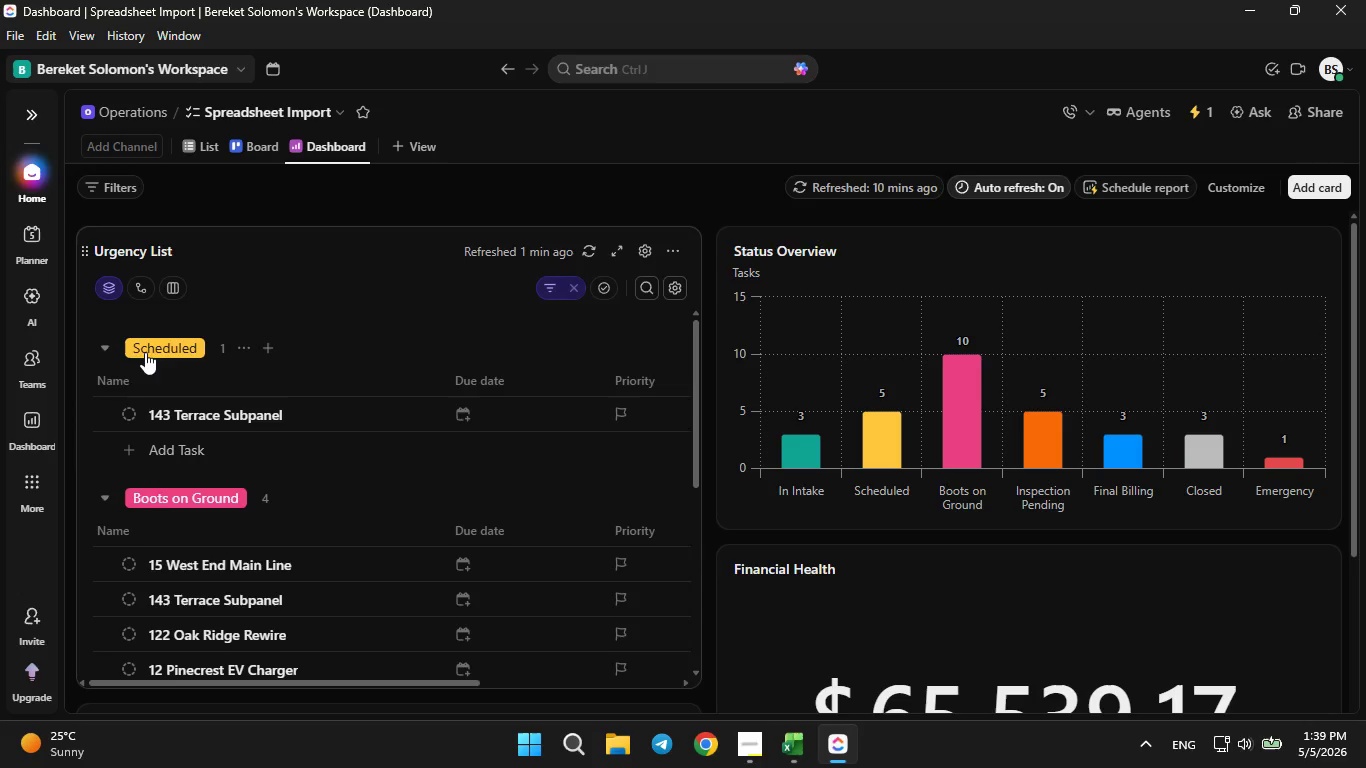 
scroll: coordinate [286, 388], scroll_direction: down, amount: 2.0
 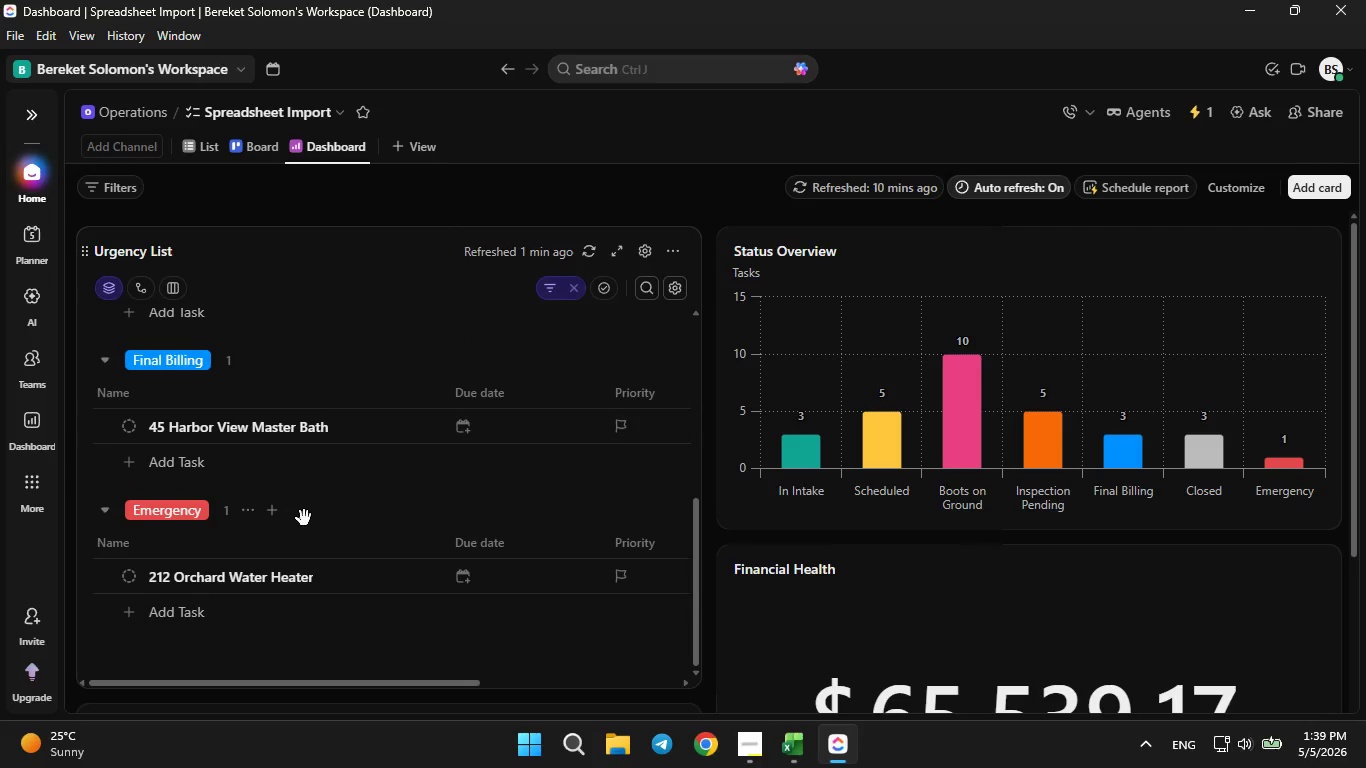 
scroll: coordinate [304, 518], scroll_direction: none, amount: 0.0
 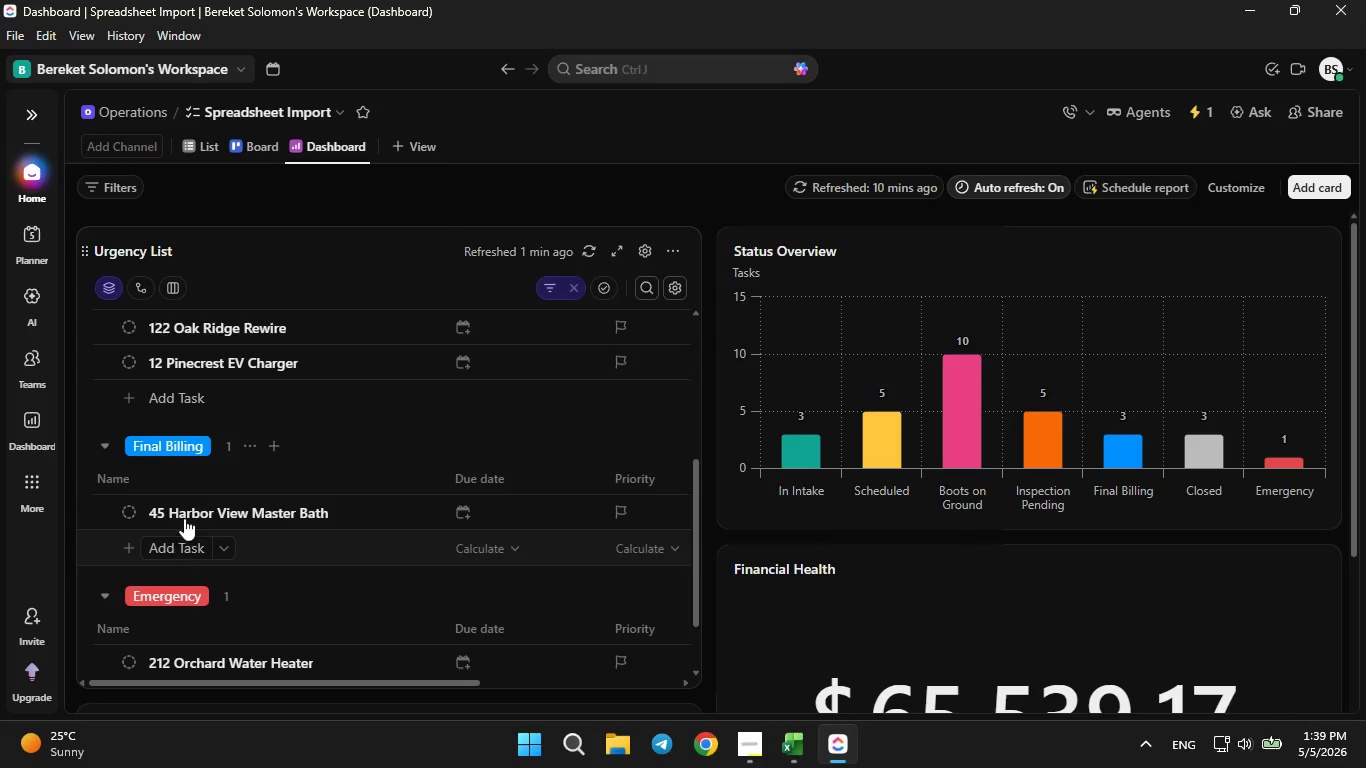 
scroll: coordinate [240, 479], scroll_direction: up, amount: 4.0
 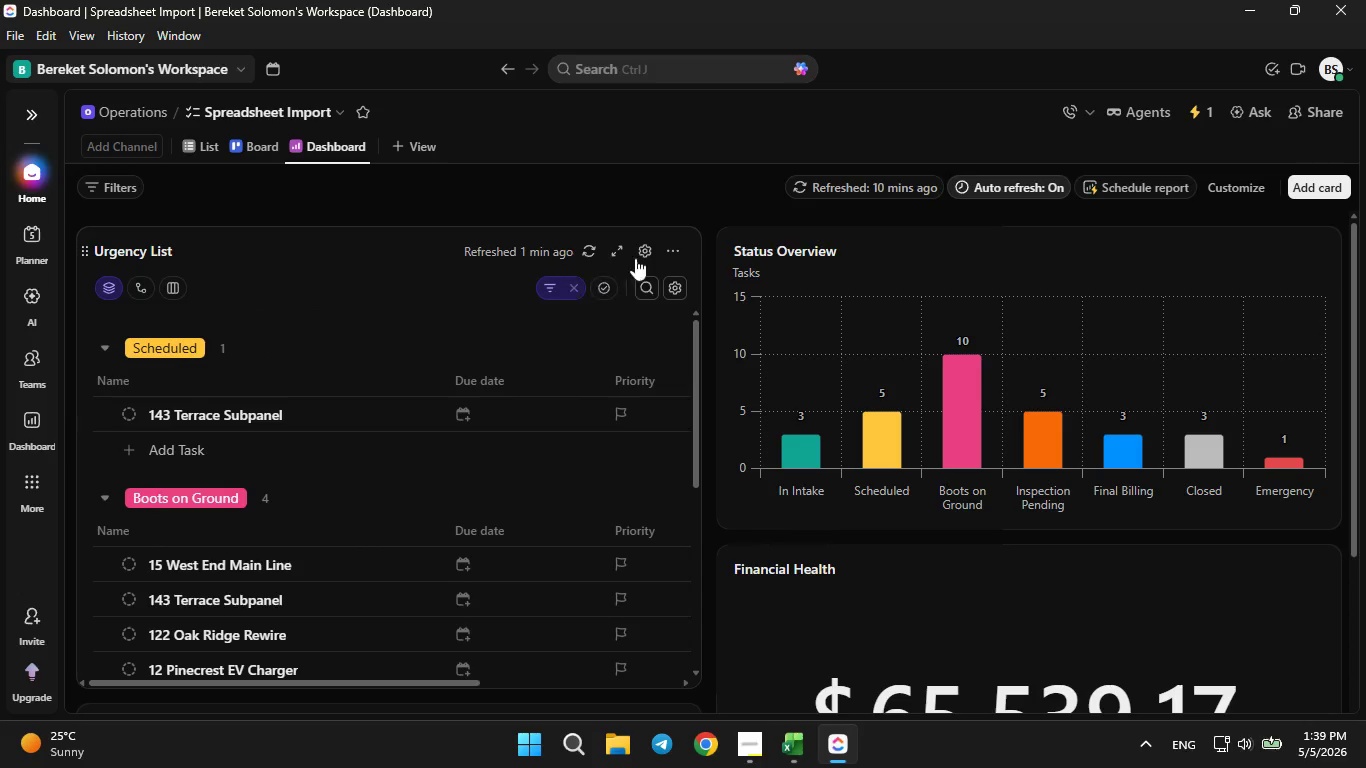 
left_click([650, 249])
 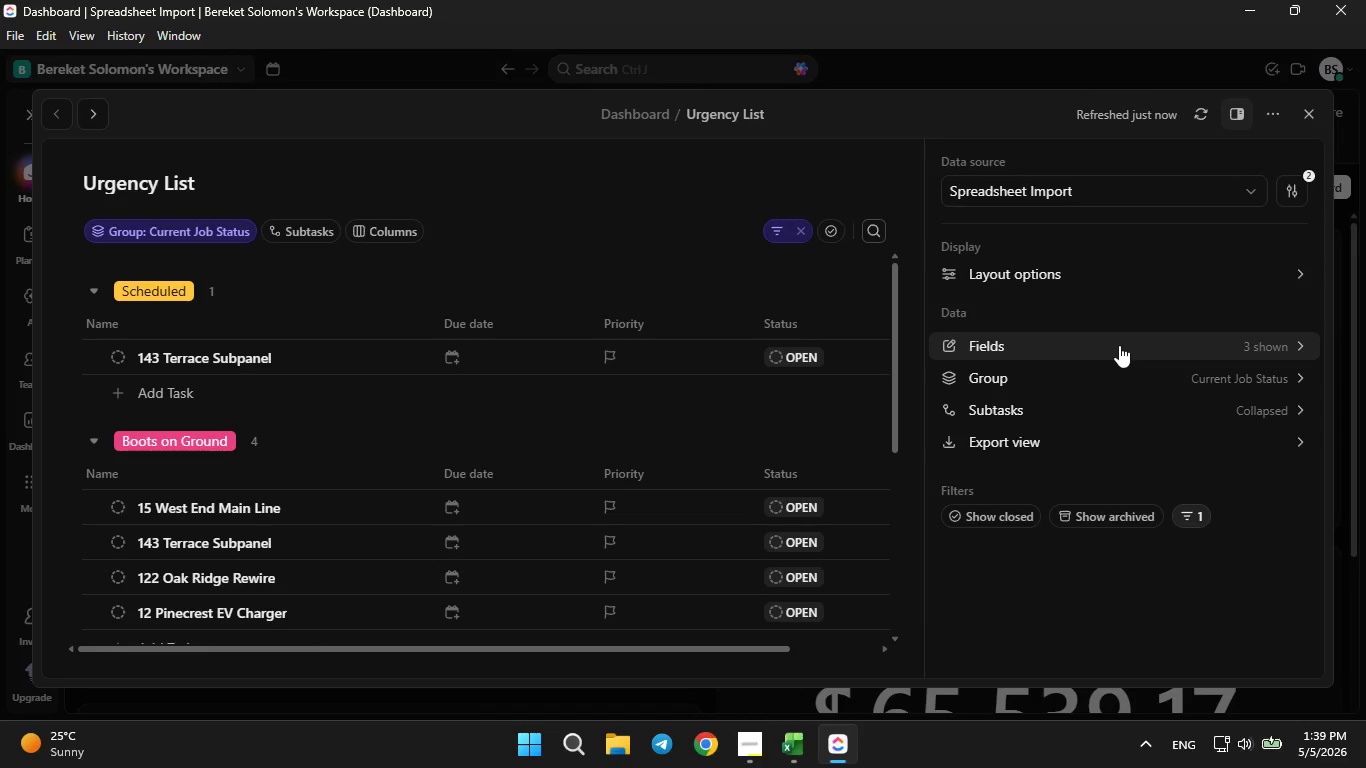 
wait(5.31)
 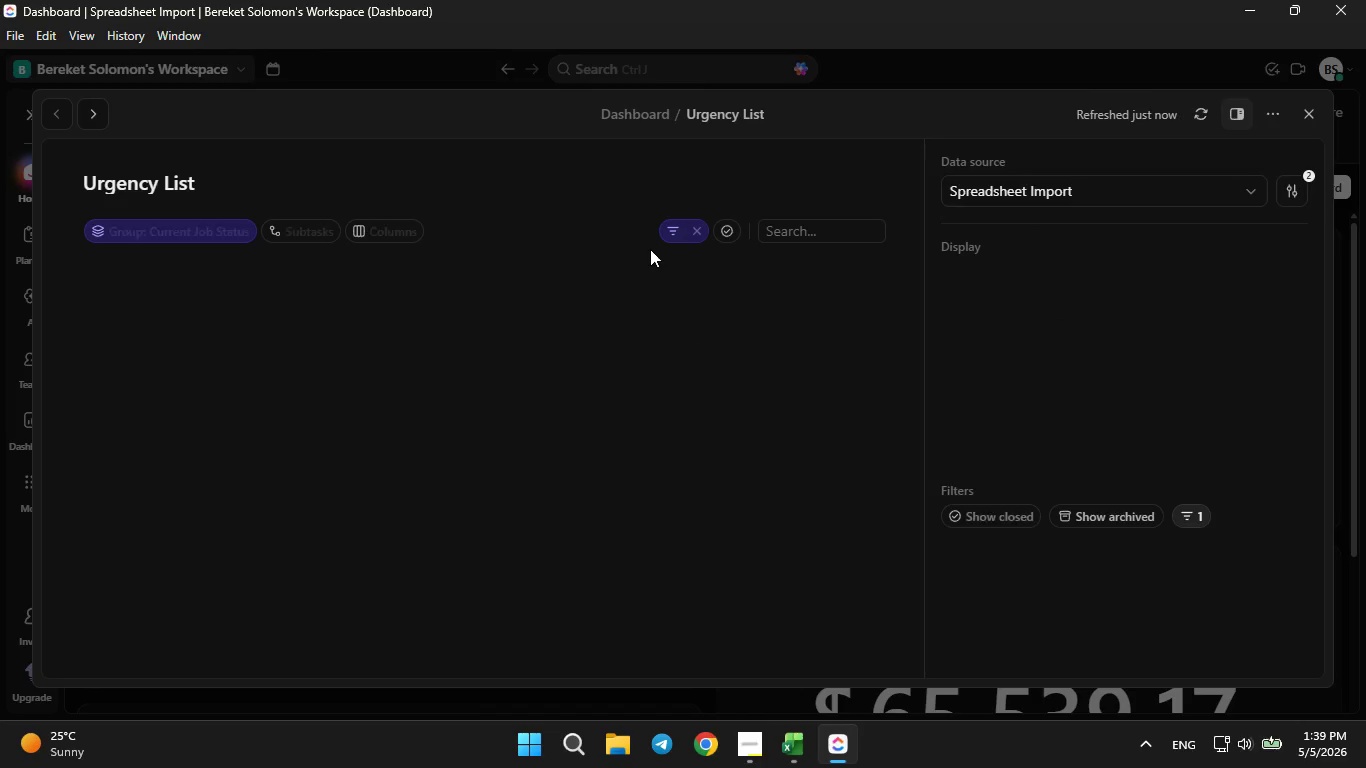 
left_click([1119, 345])
 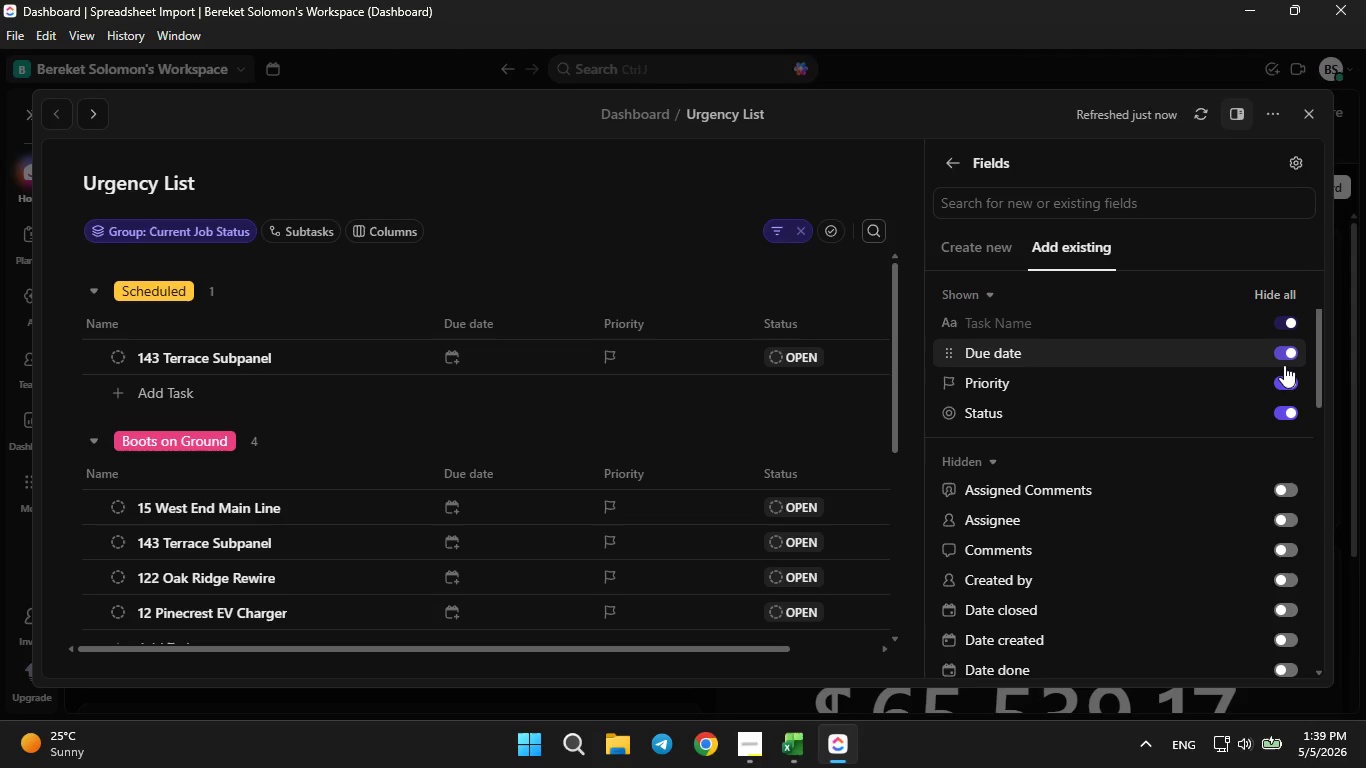 
left_click([1285, 378])
 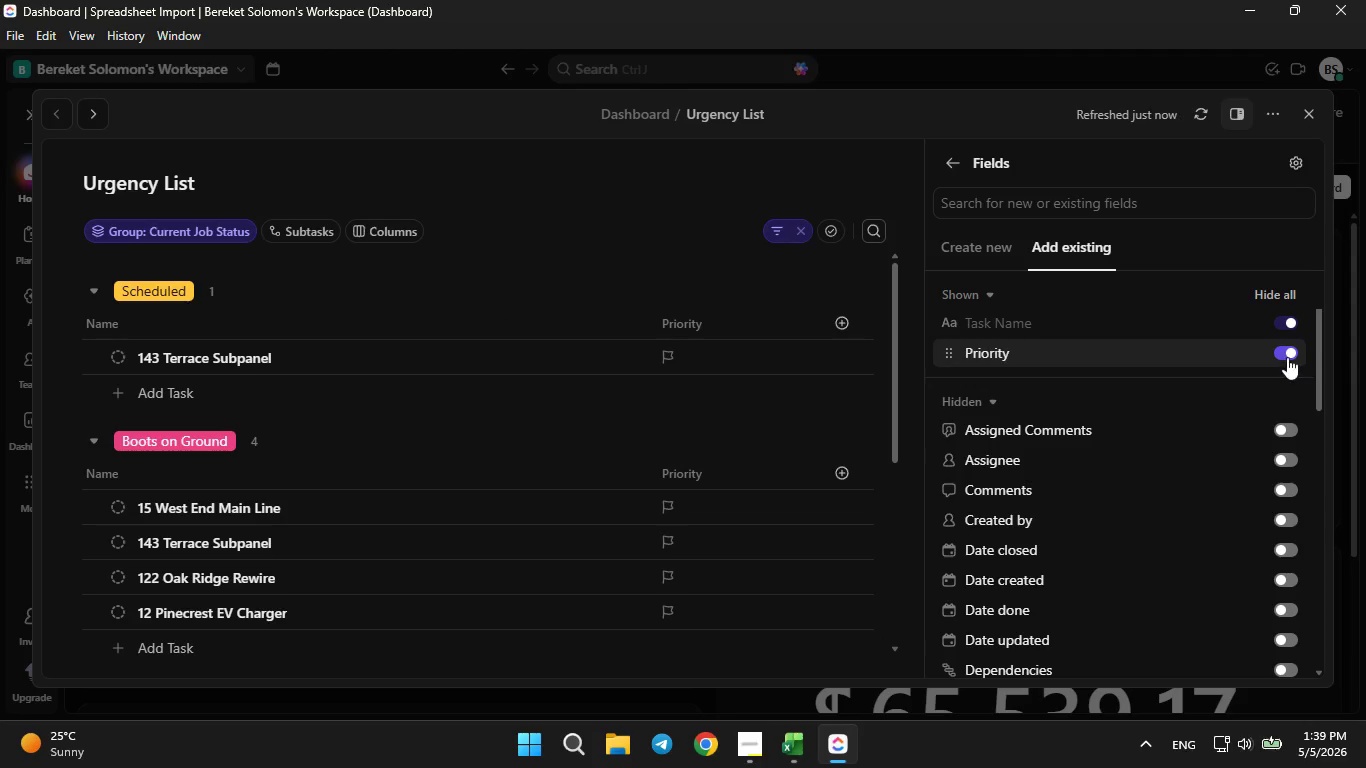 
left_click([1287, 357])
 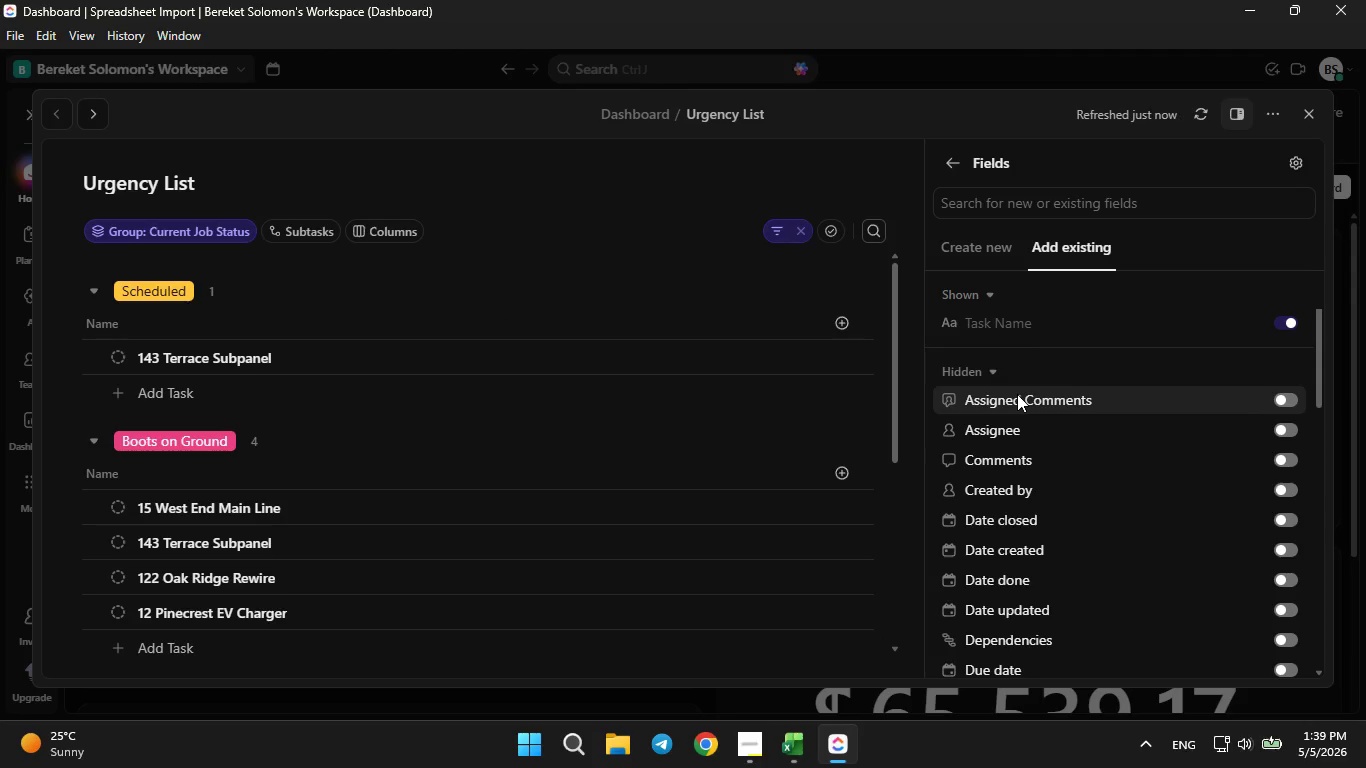 
wait(12.55)
 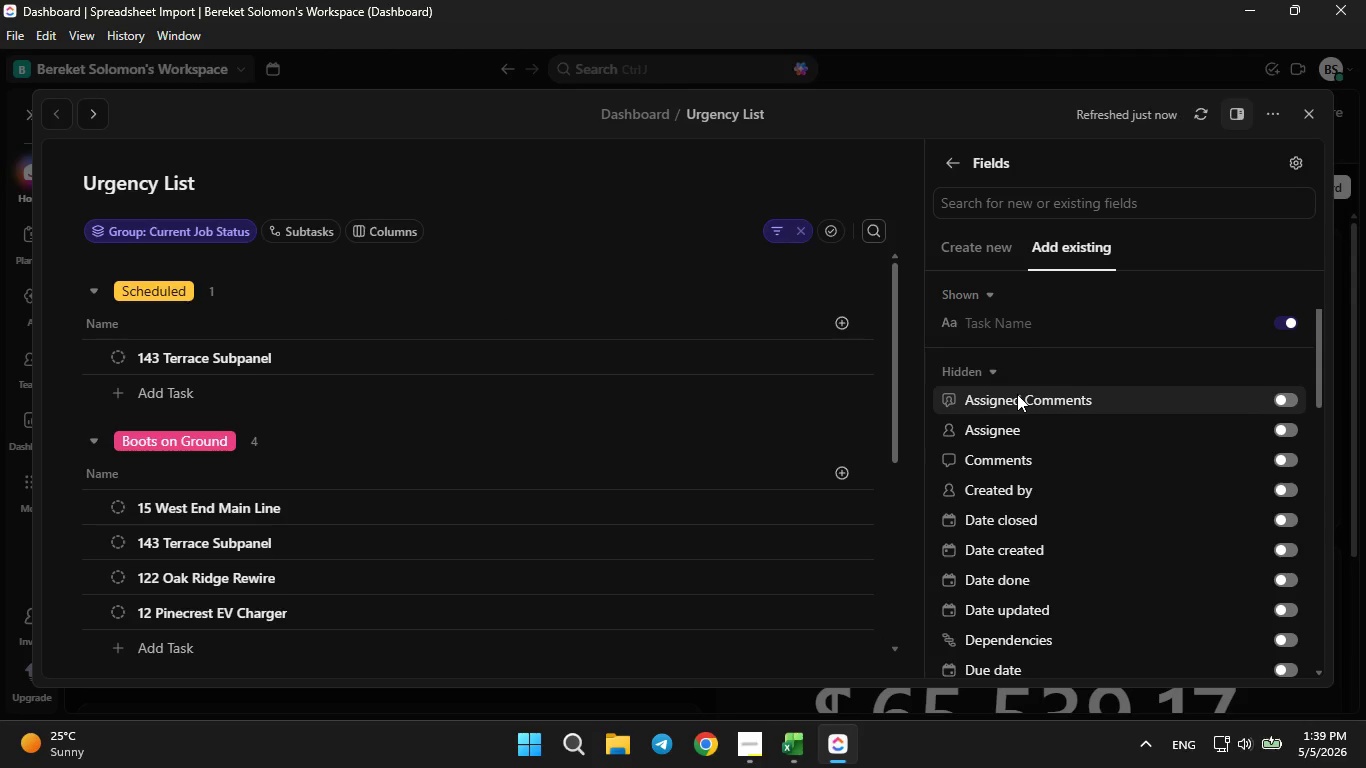 
left_click([949, 165])
 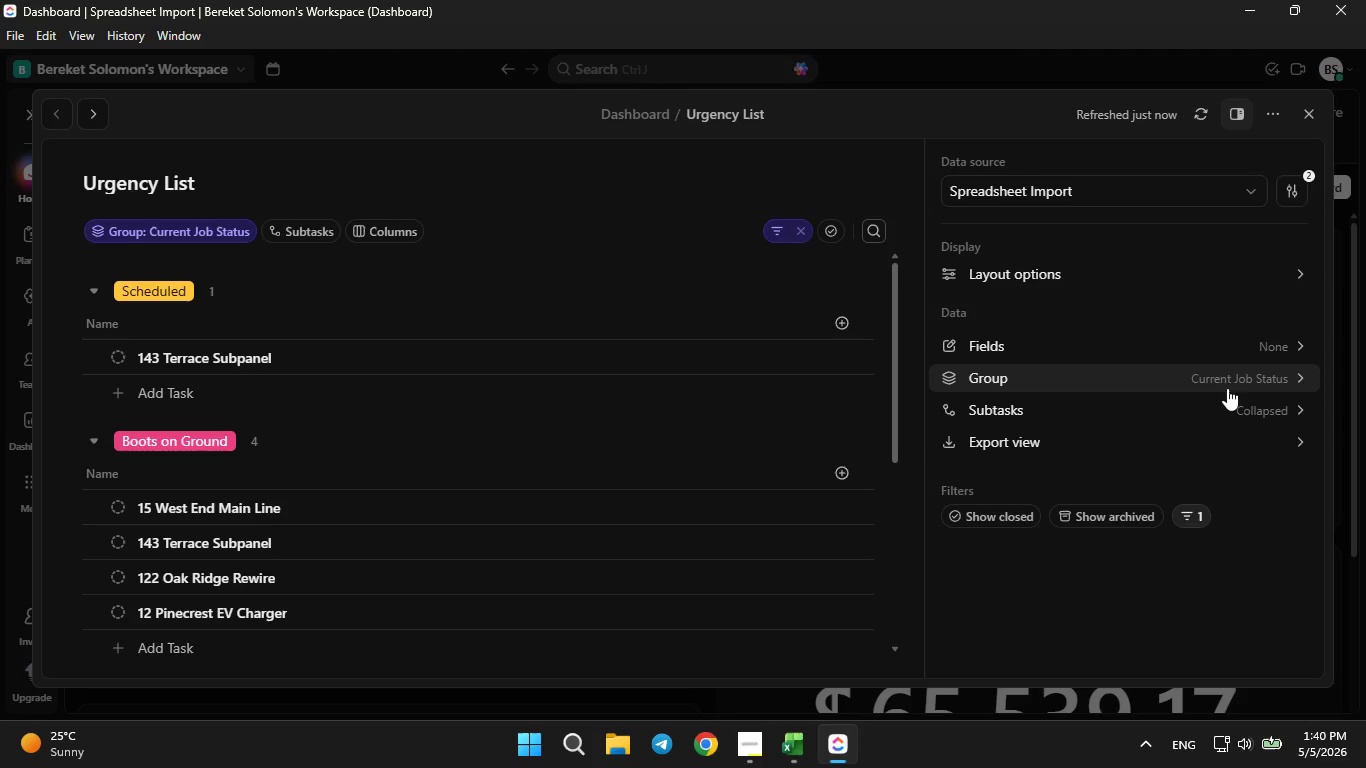 
wait(5.08)
 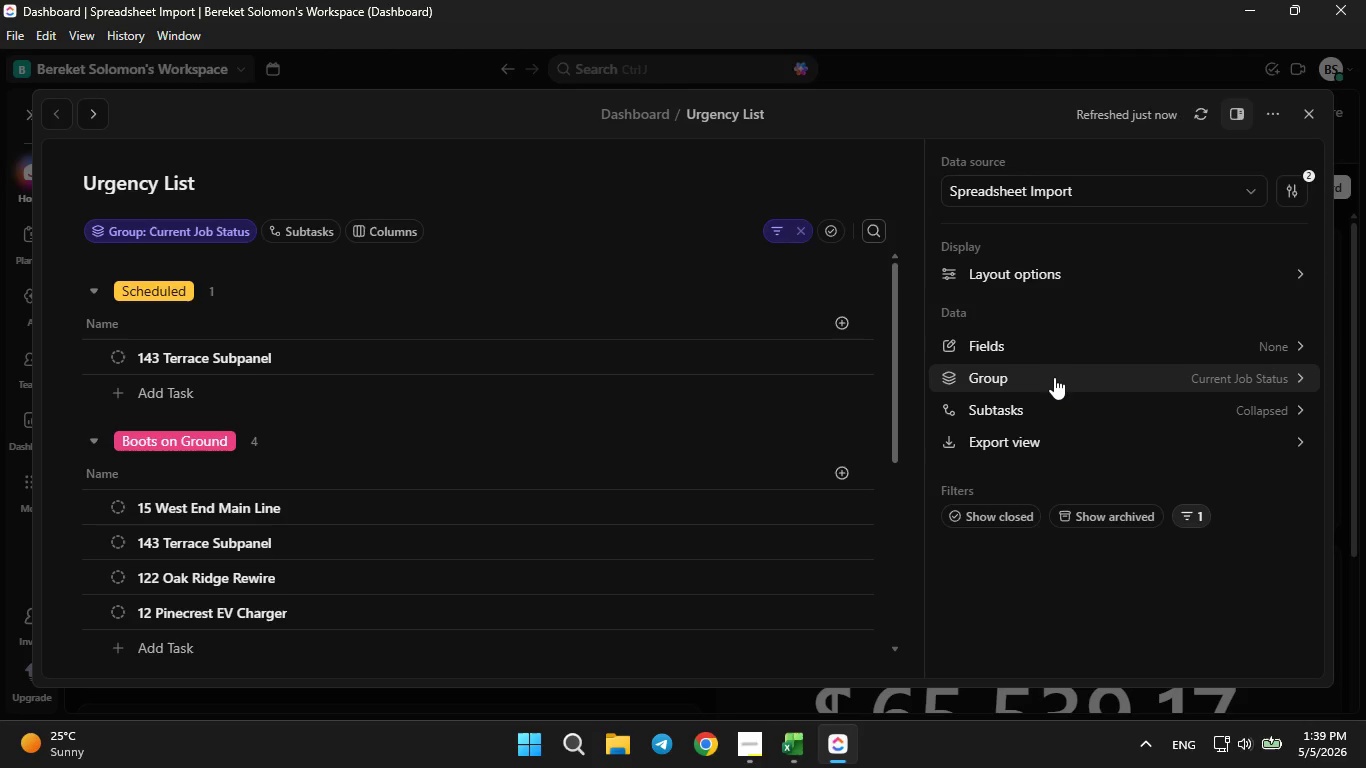 
left_click([1199, 512])
 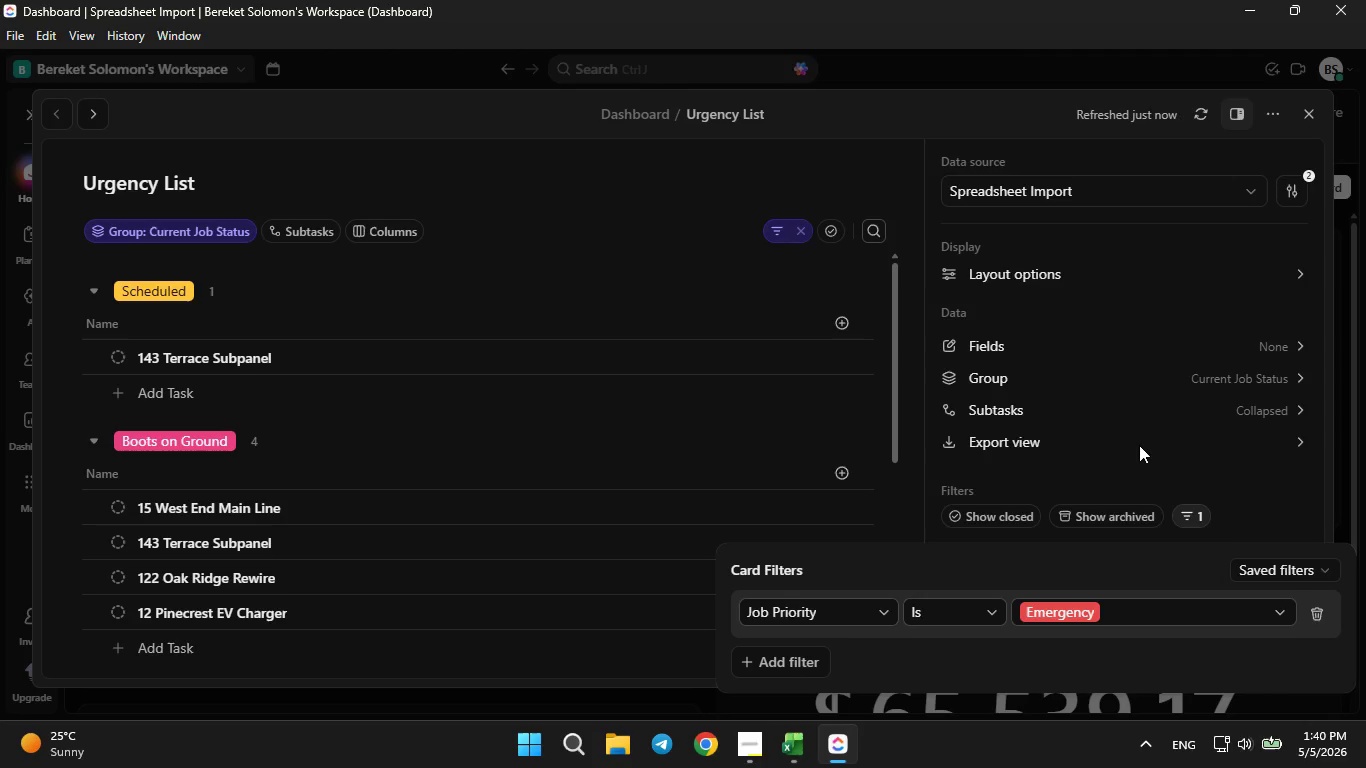 
left_click([1138, 444])
 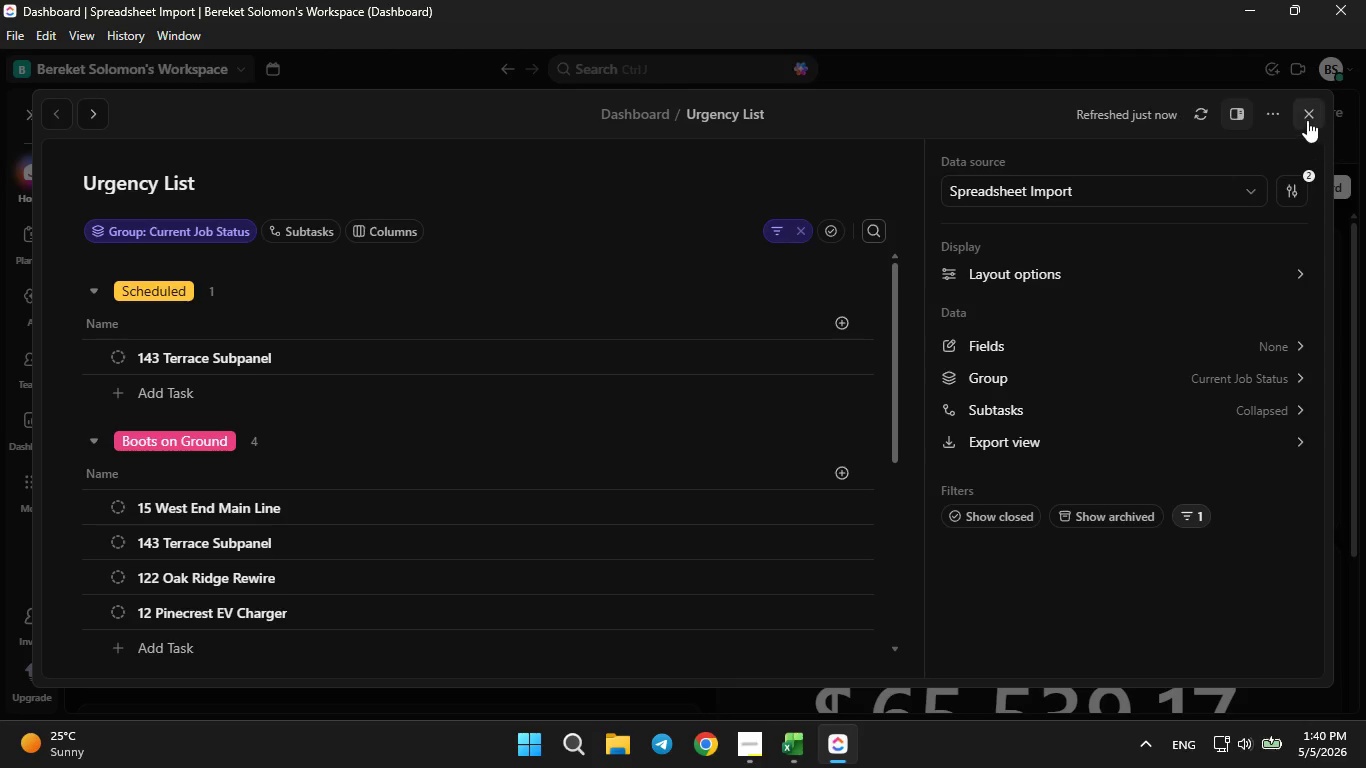 
left_click([1307, 119])
 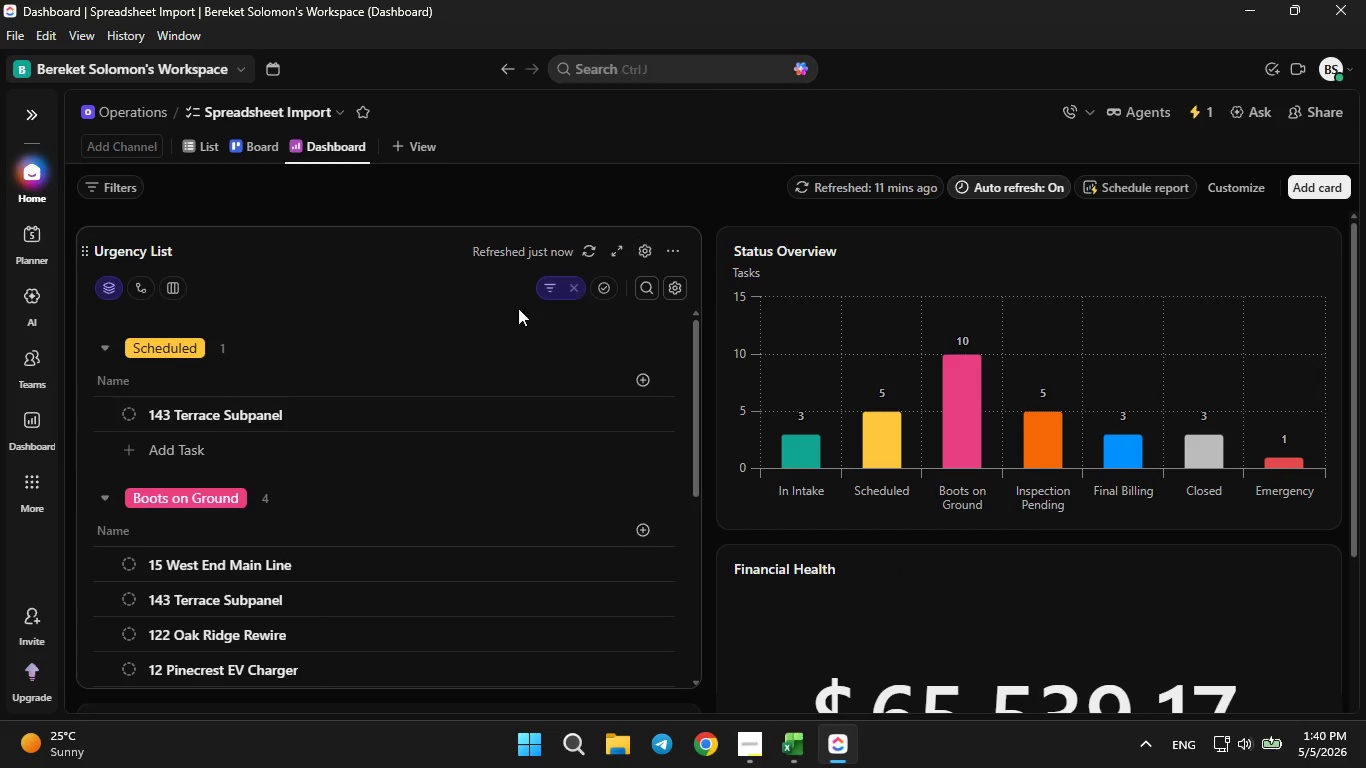 
scroll: coordinate [508, 317], scroll_direction: down, amount: 3.0
 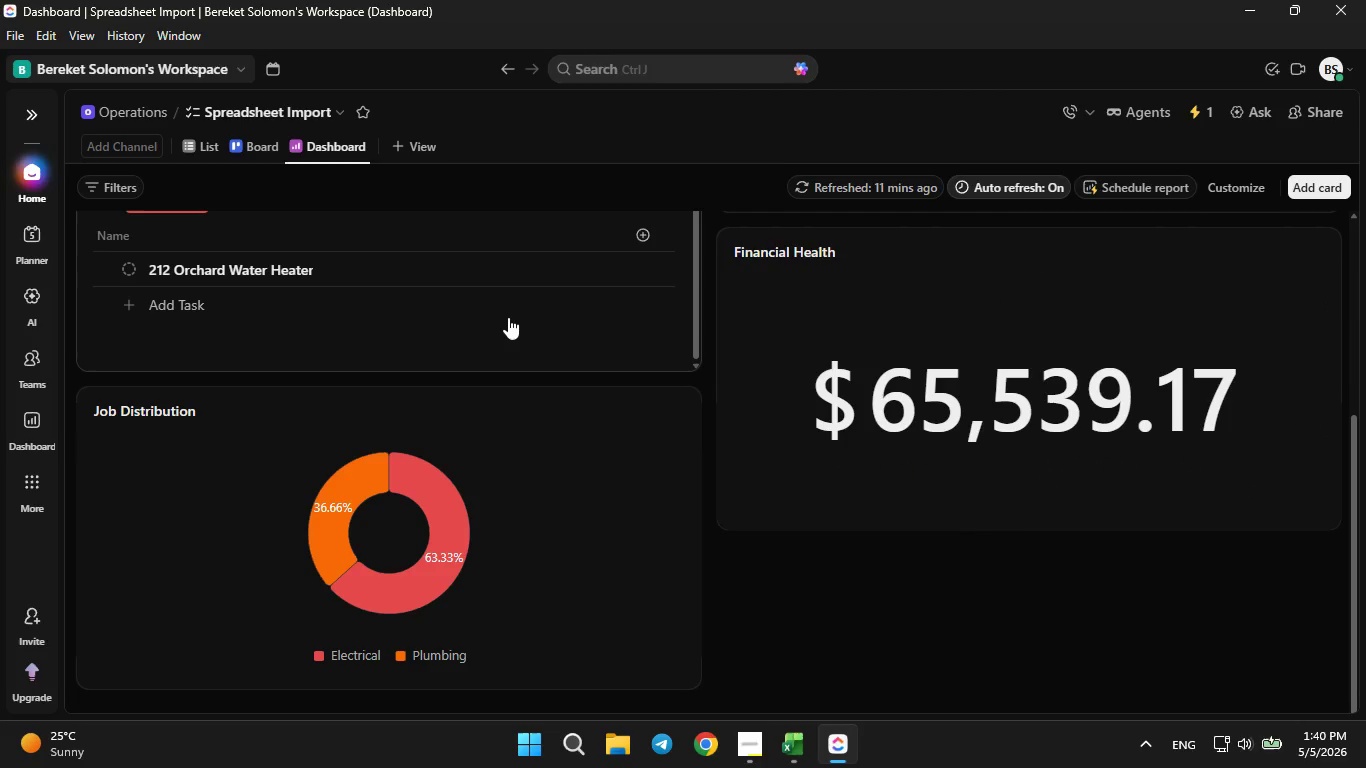 
scroll: coordinate [508, 435], scroll_direction: up, amount: 5.0
 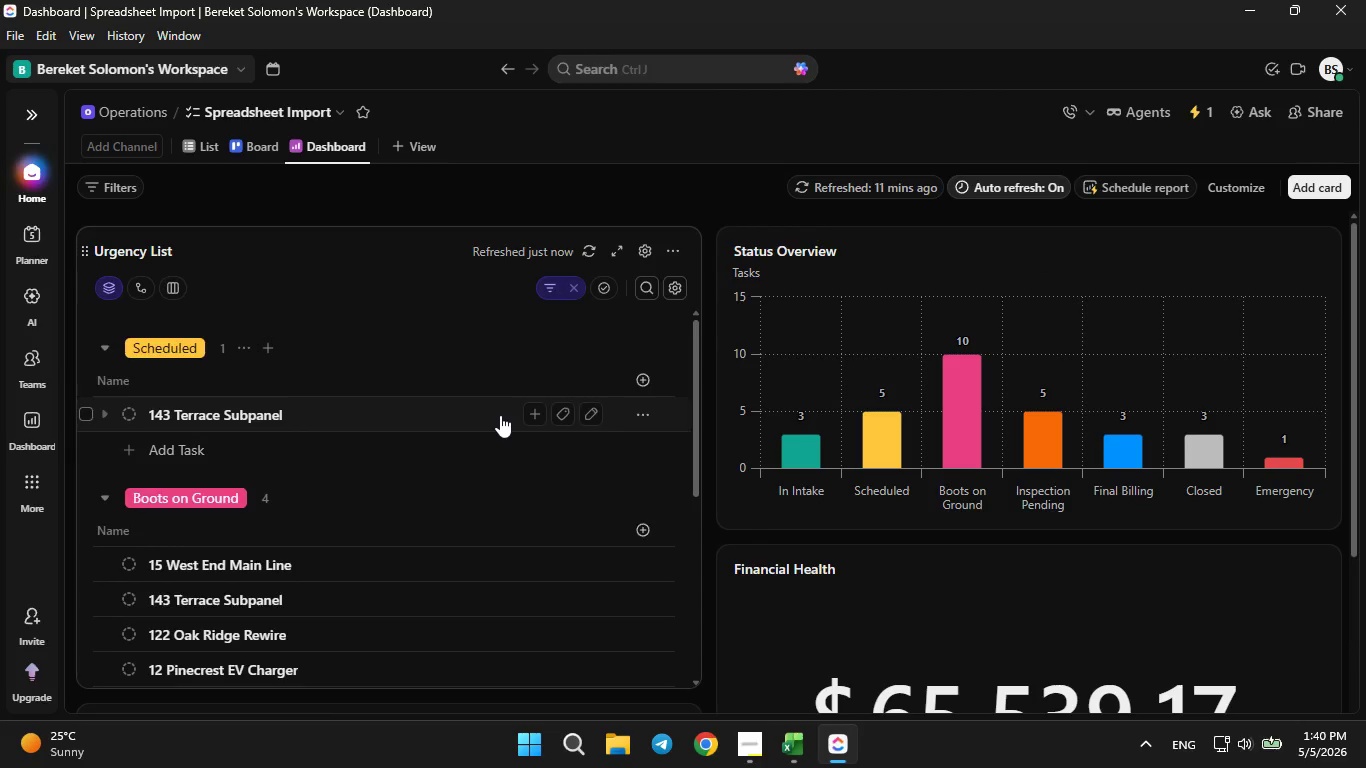 
scroll: coordinate [828, 543], scroll_direction: down, amount: 13.0
 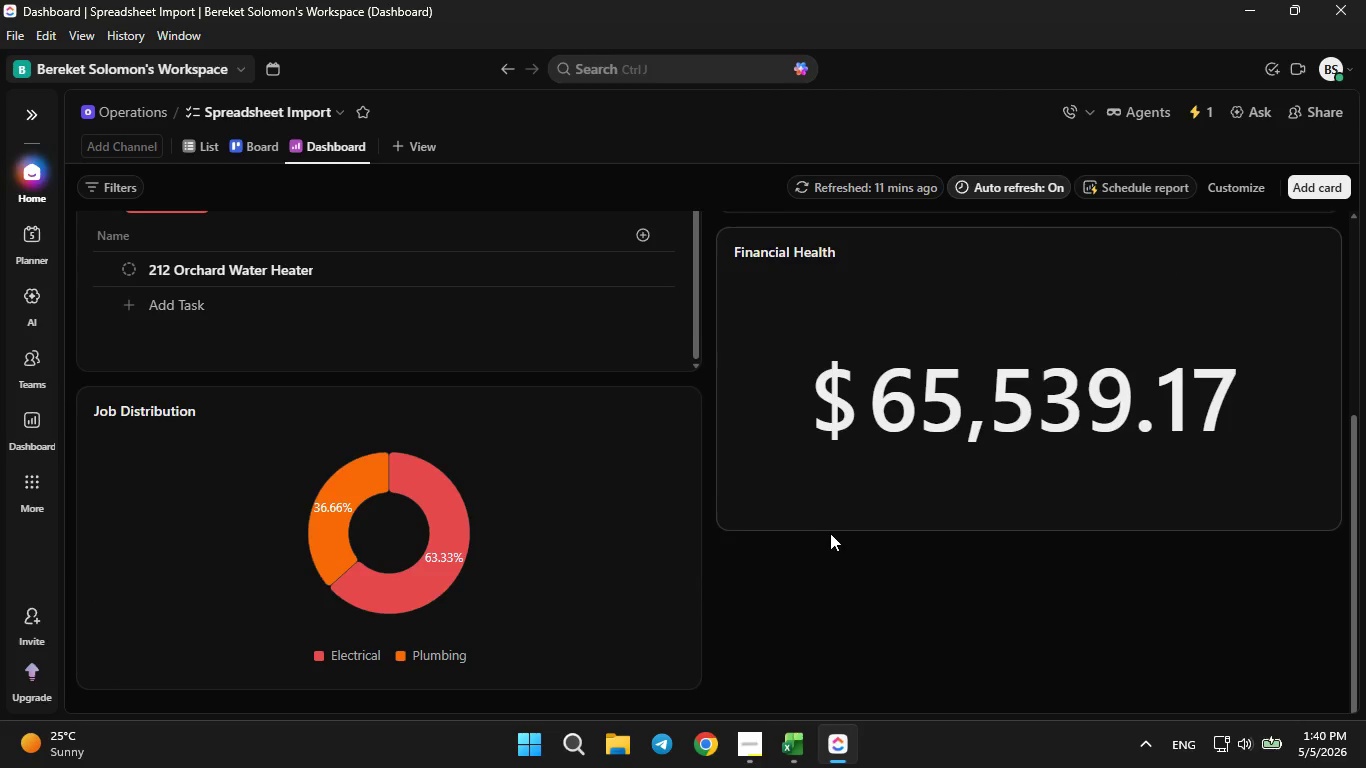 
scroll: coordinate [822, 486], scroll_direction: up, amount: 5.0
 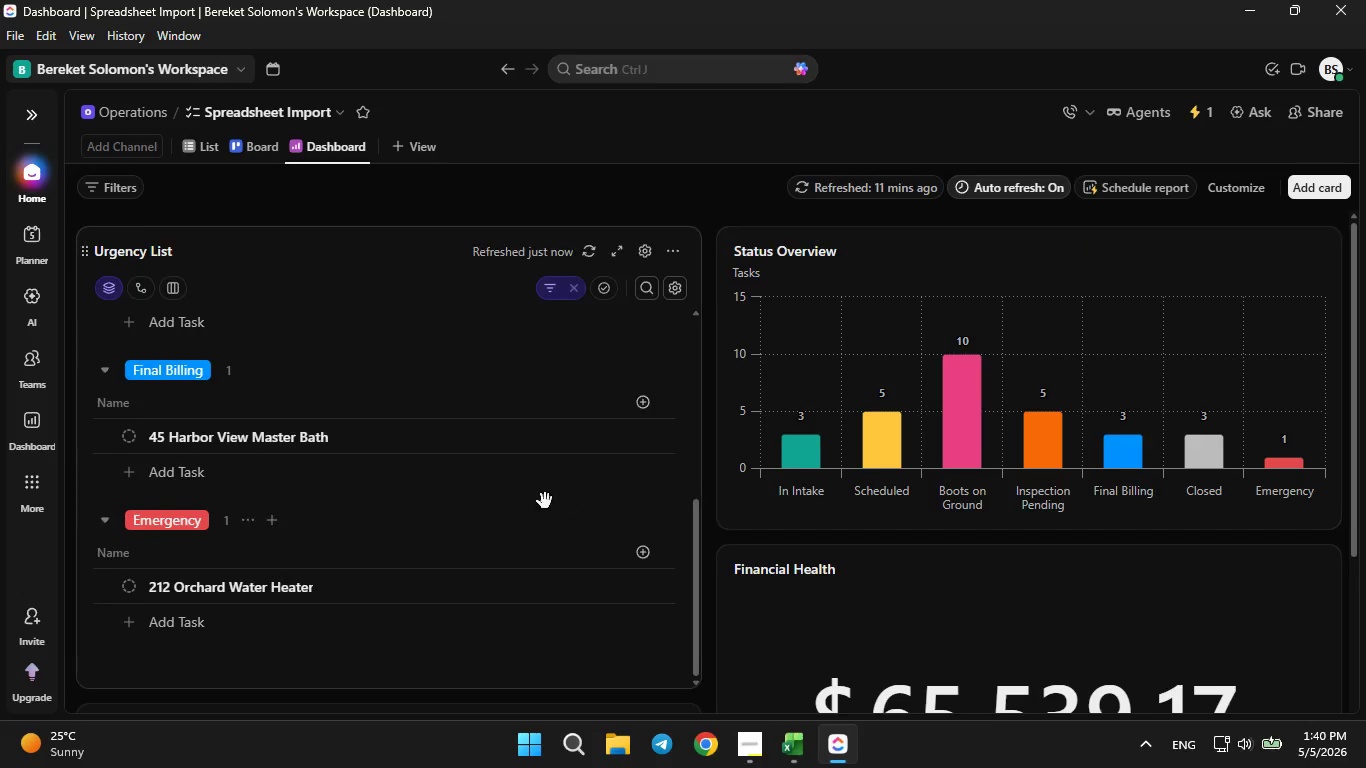 
scroll: coordinate [936, 428], scroll_direction: down, amount: 1.0
 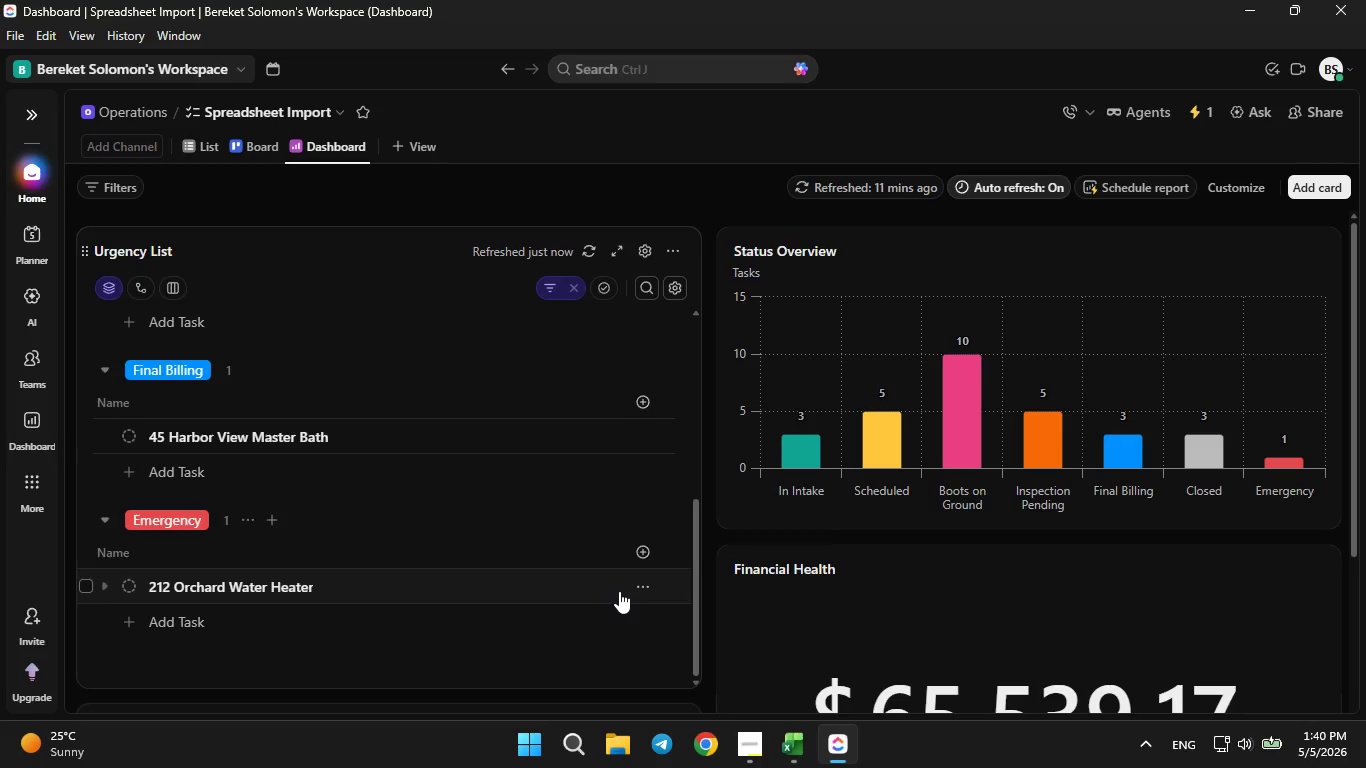 
wait(5.22)
 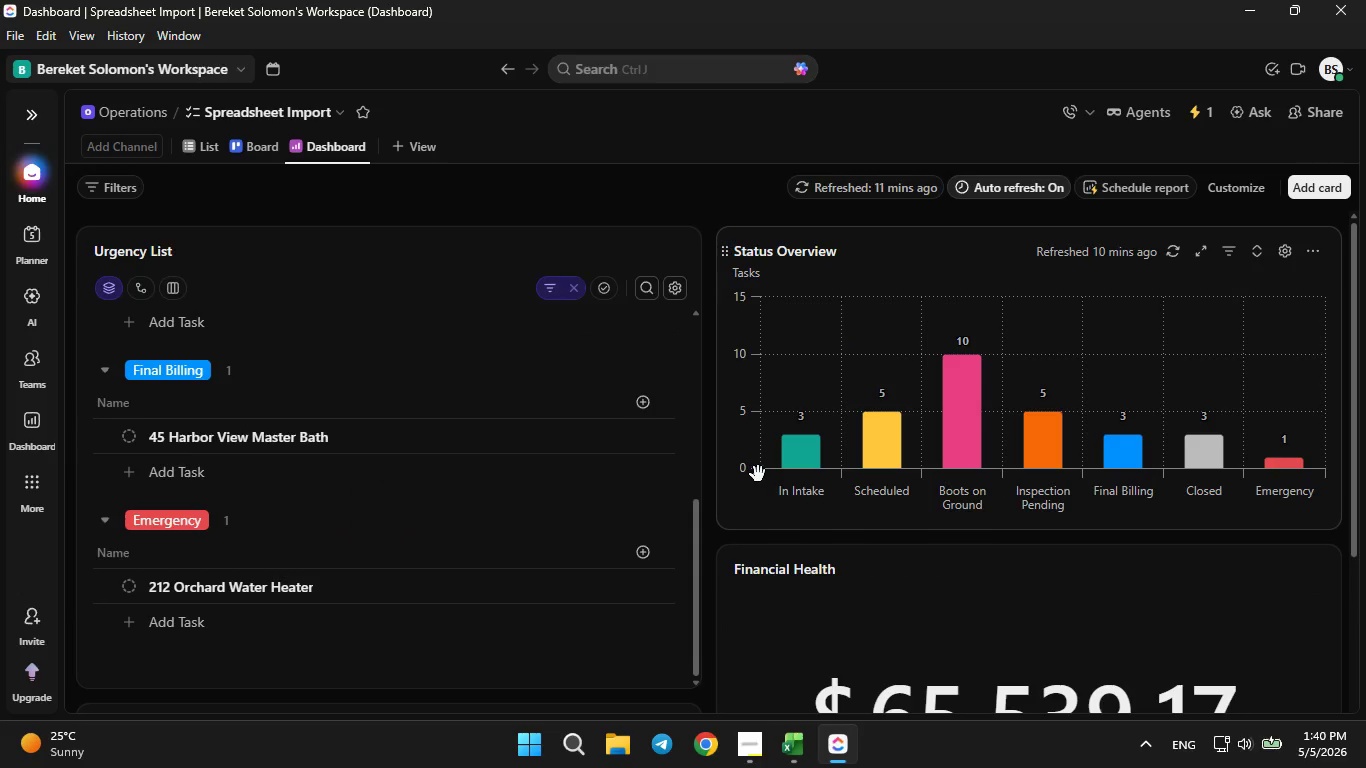 
scroll: coordinate [970, 462], scroll_direction: up, amount: 13.0
 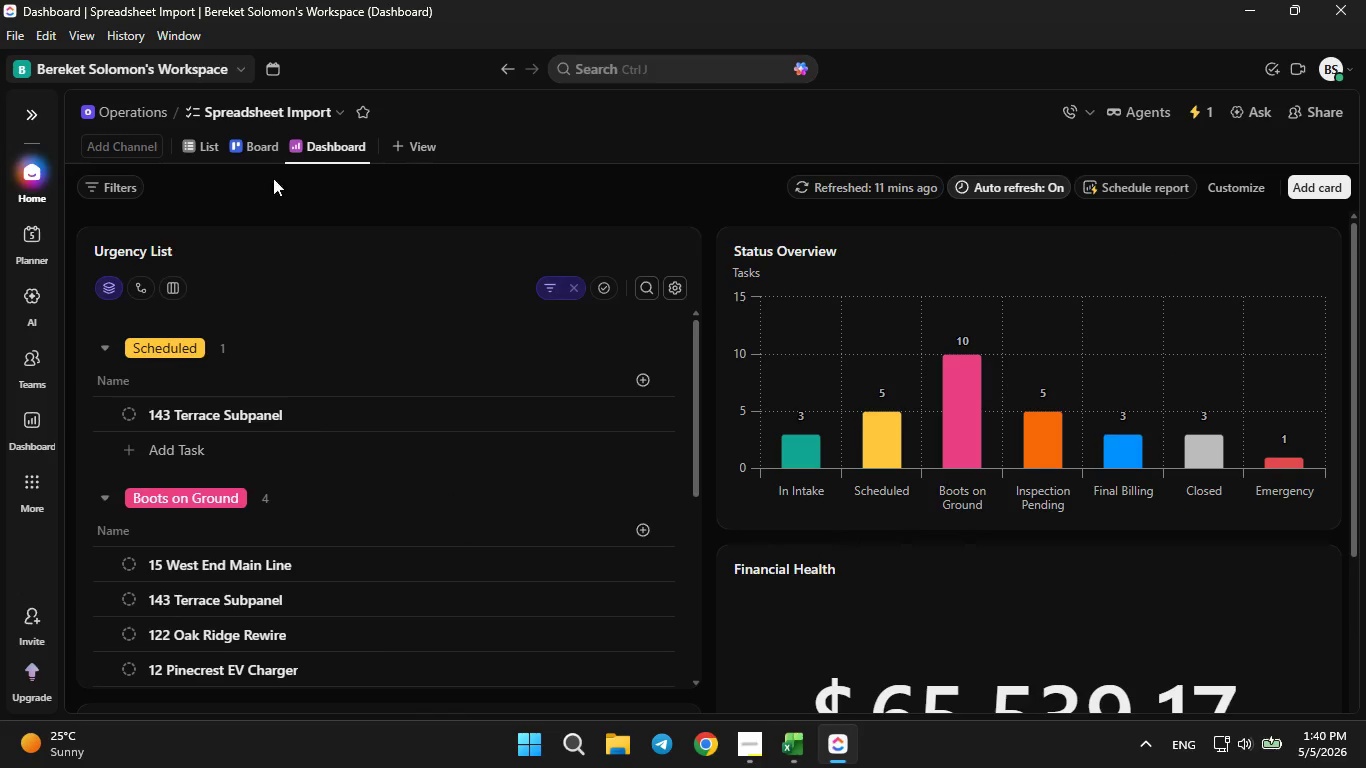 
left_click([242, 140])
 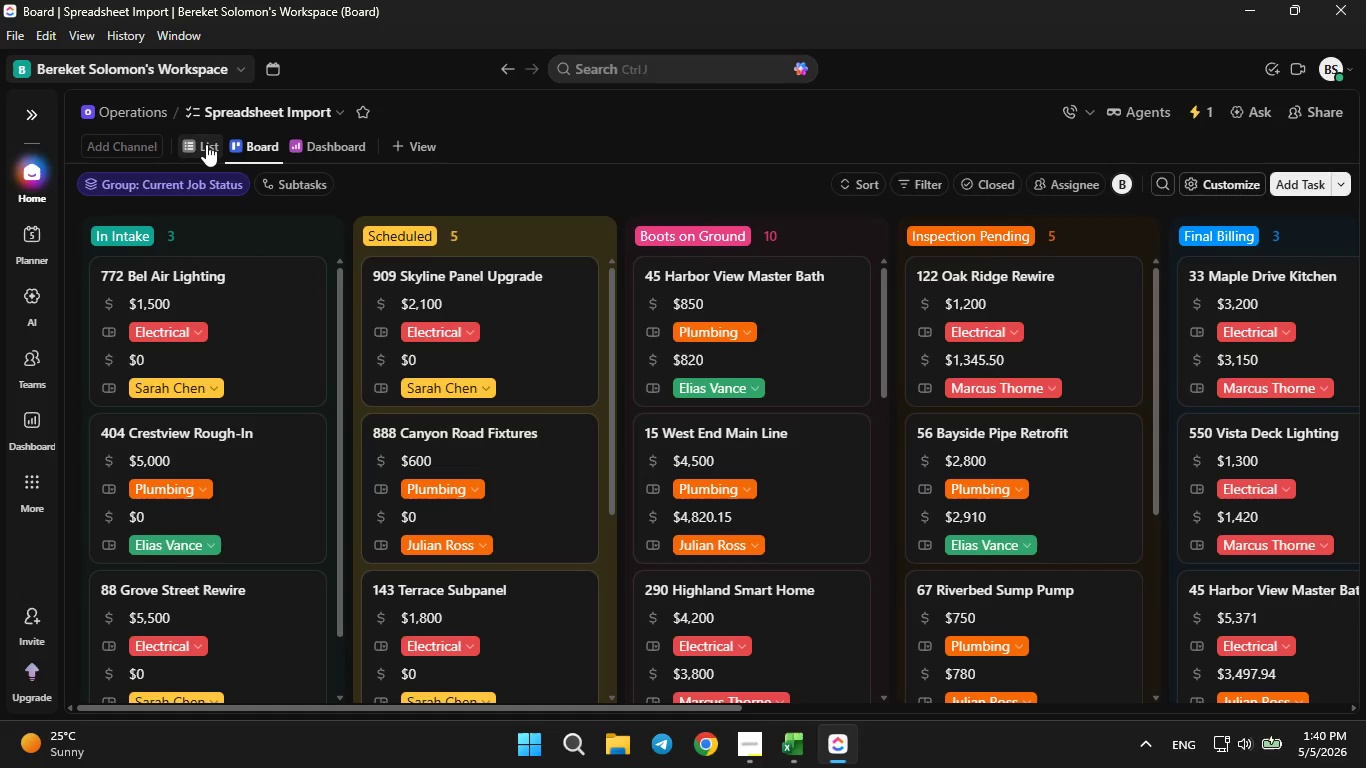 
left_click([205, 144])
 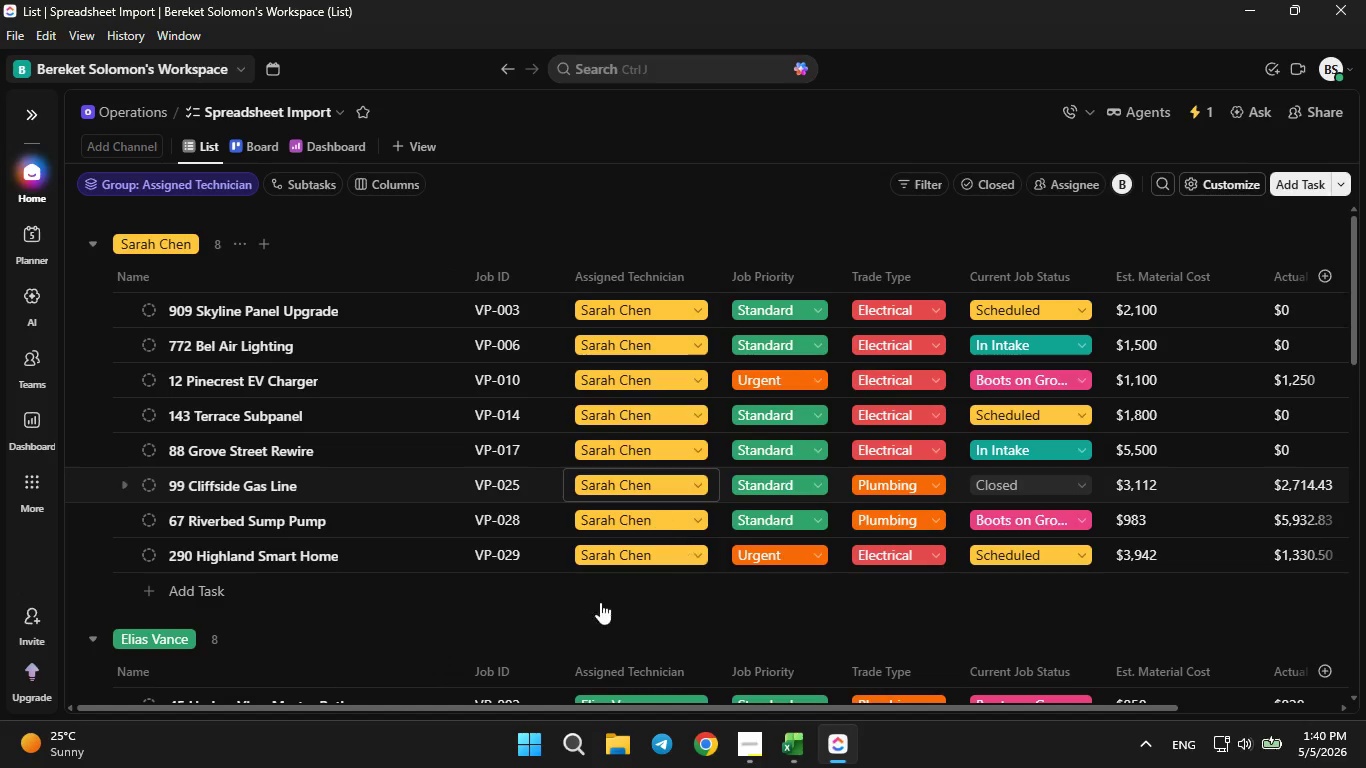 
wait(5.51)
 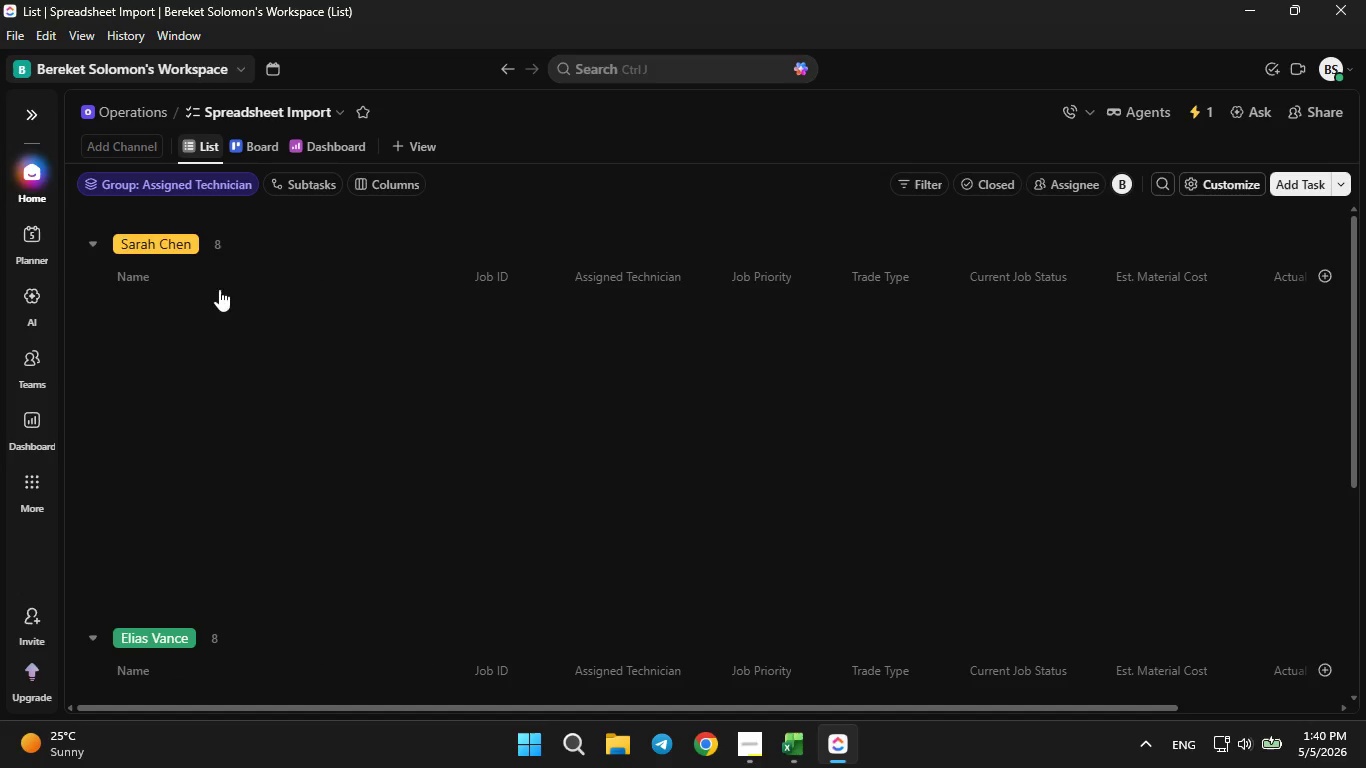 
left_click([743, 748])